 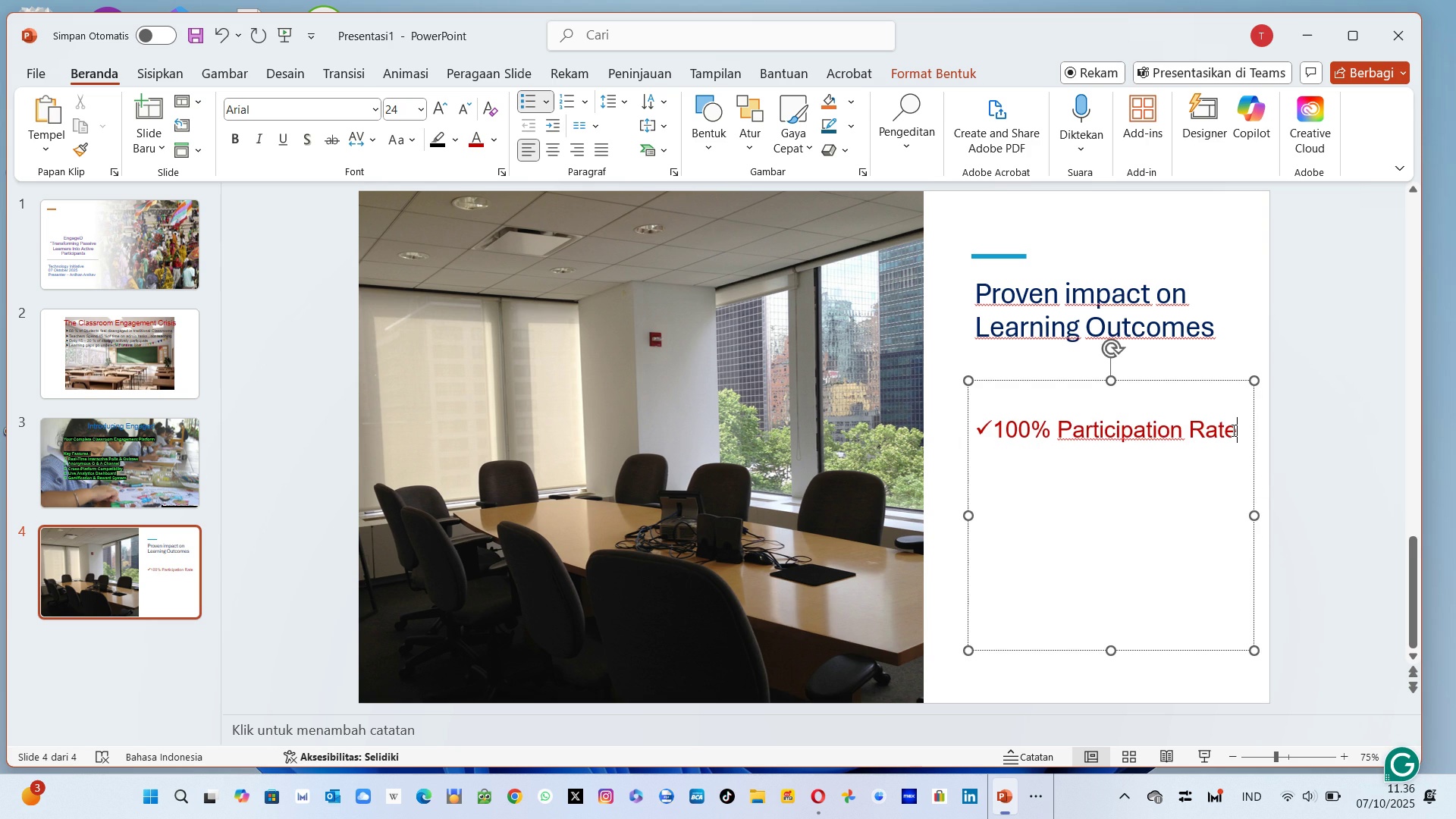 
key(Enter)
 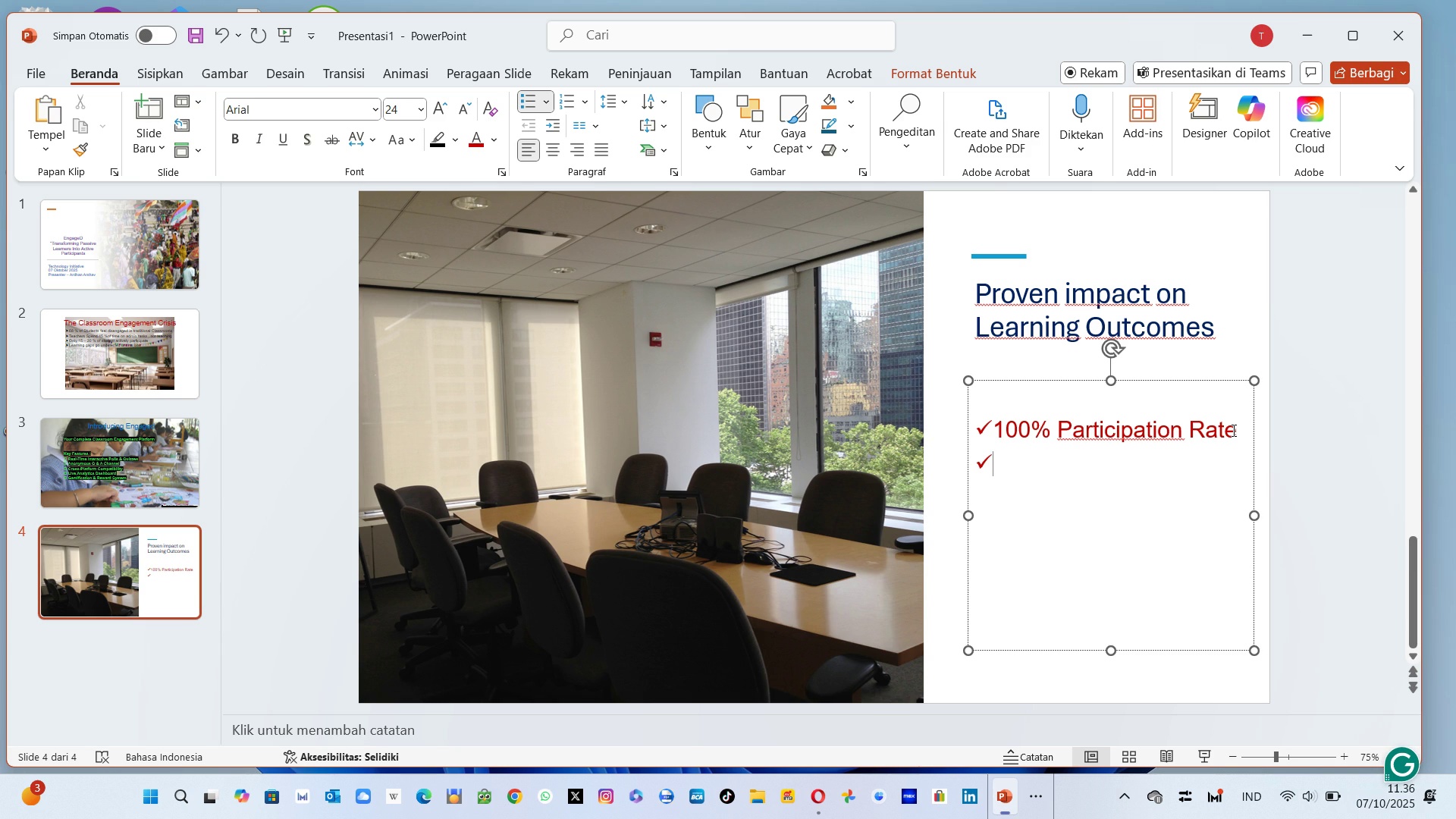 
wait(6.5)
 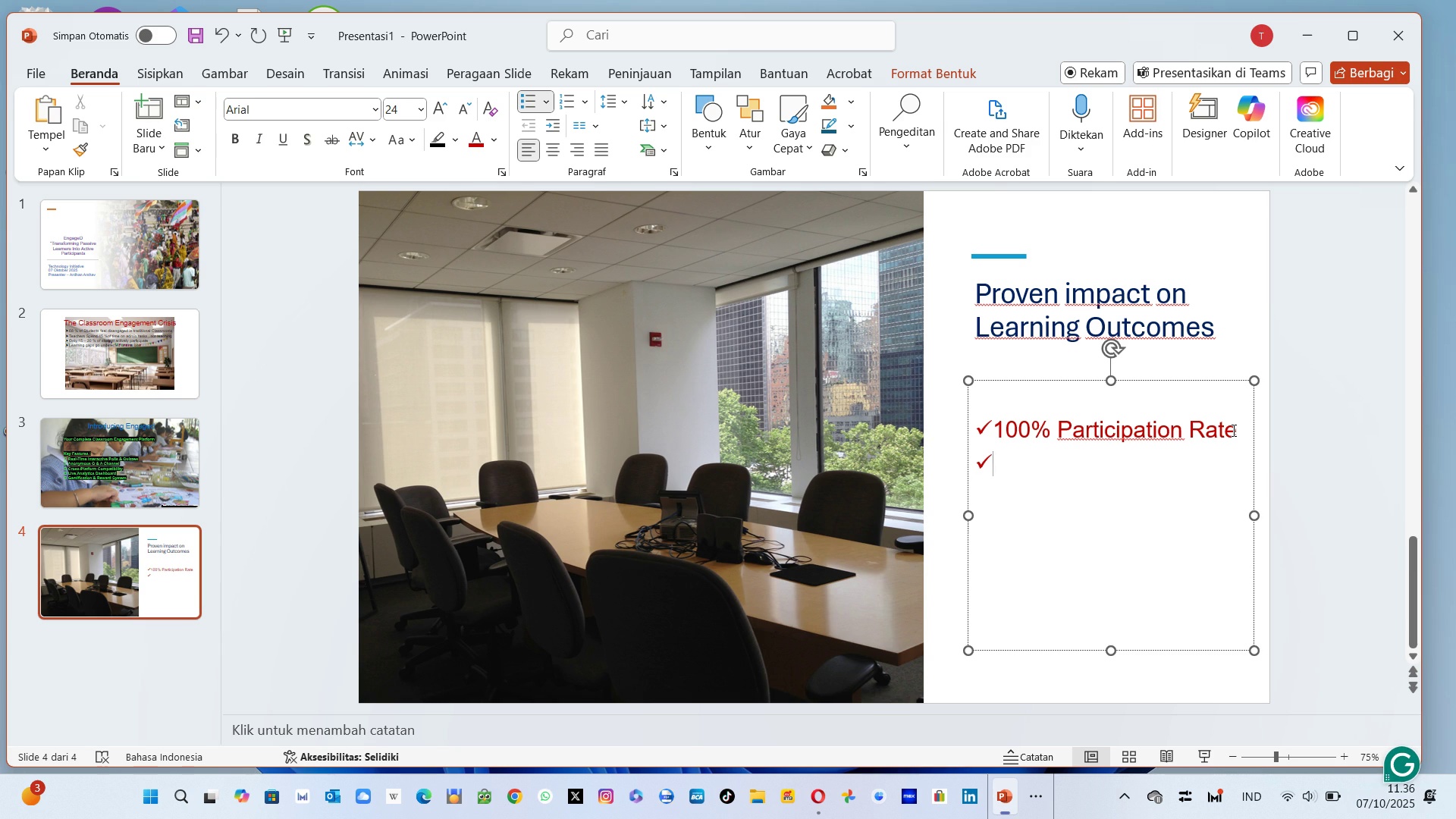 
type( Instant Feedback Loop)
 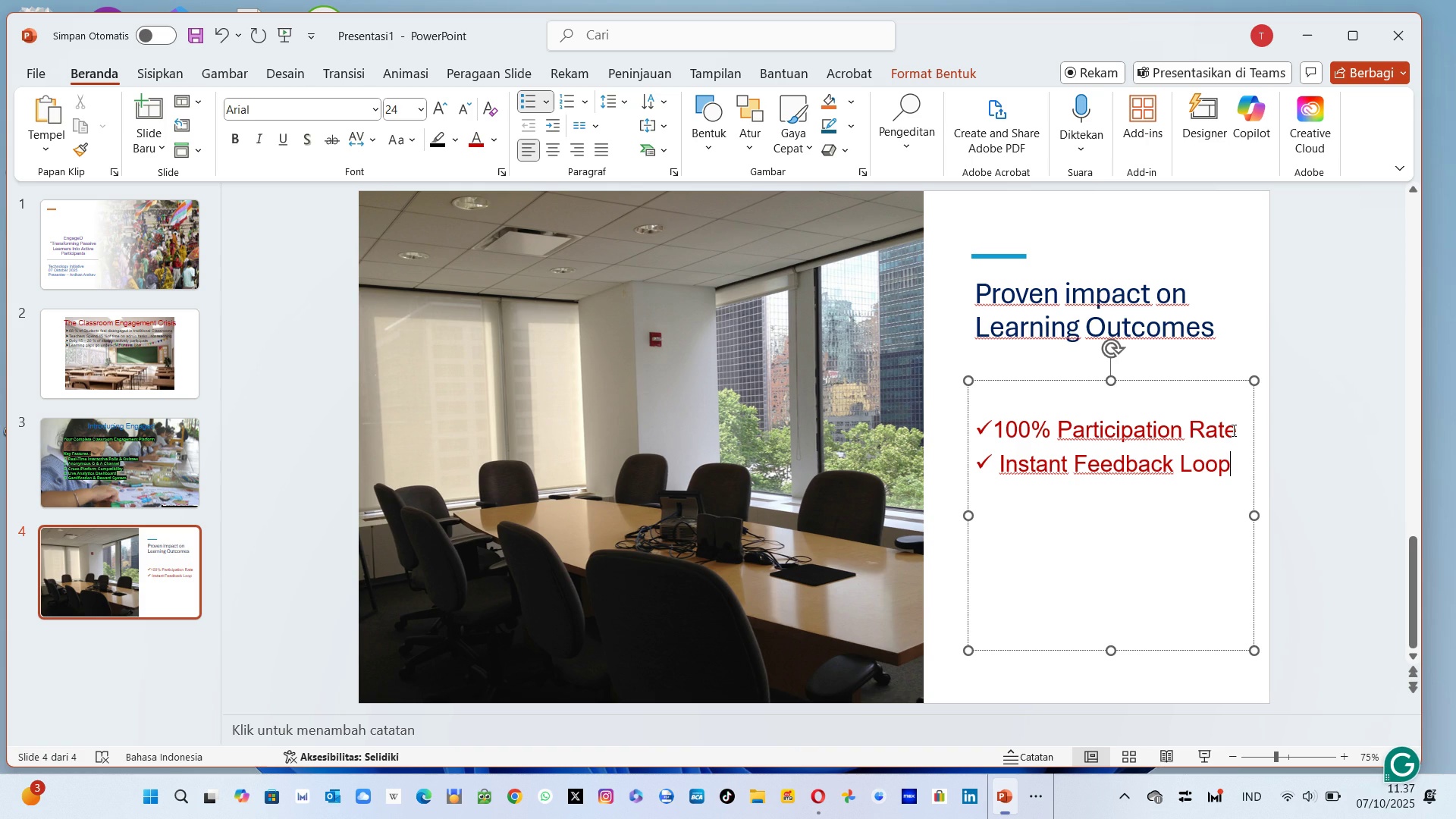 
key(Enter)
 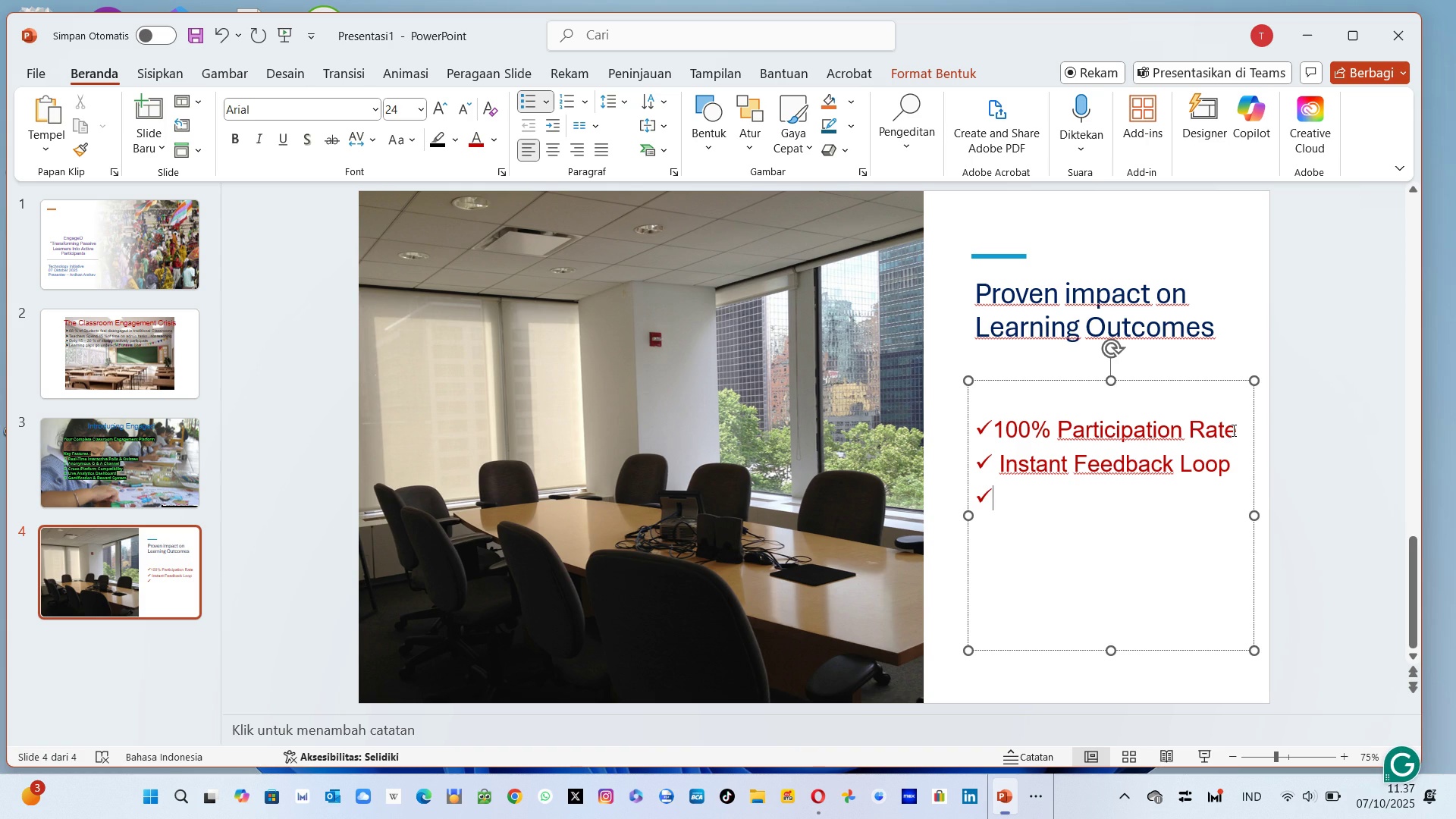 
key(Space)
 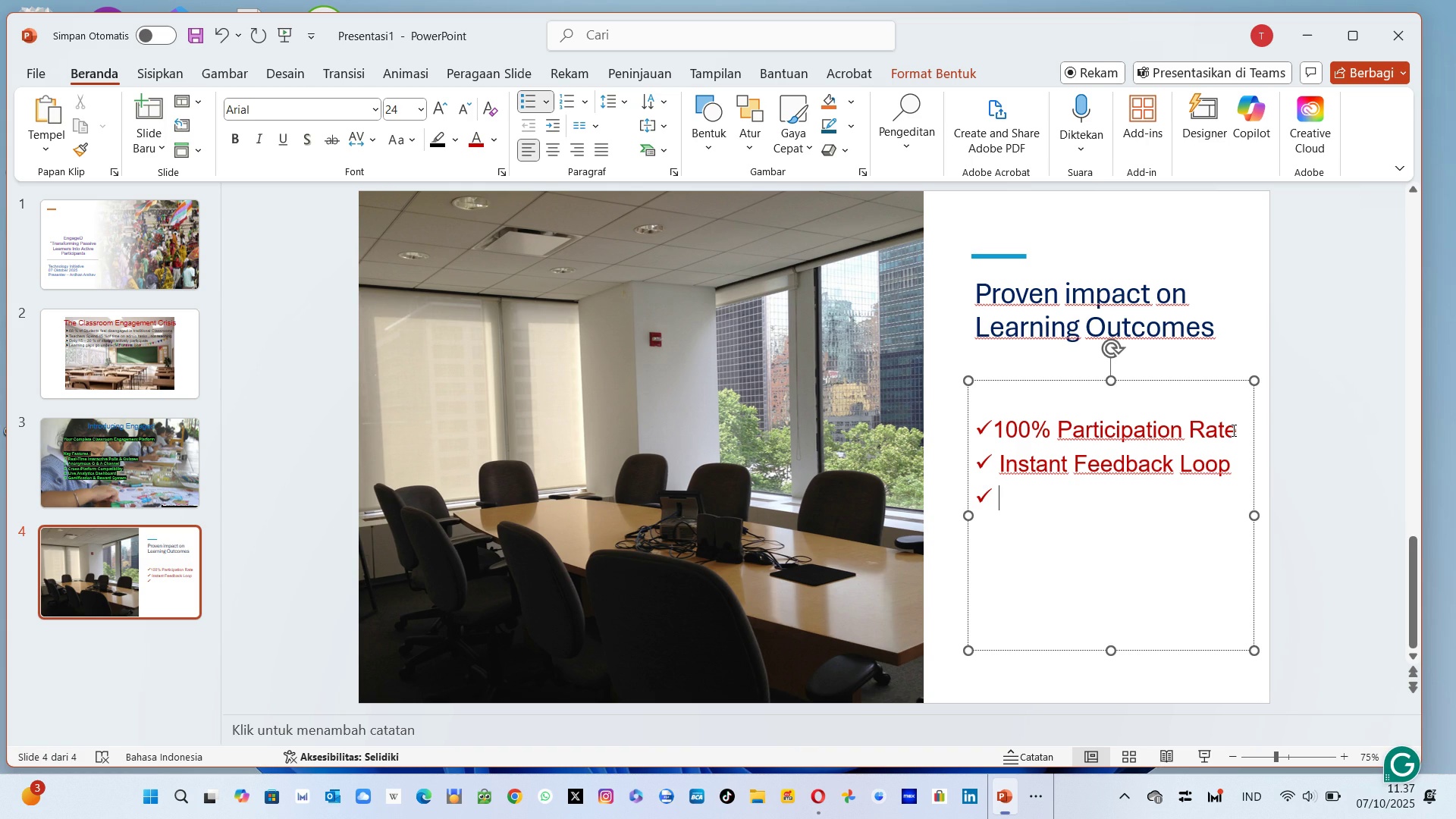 
wait(5.96)
 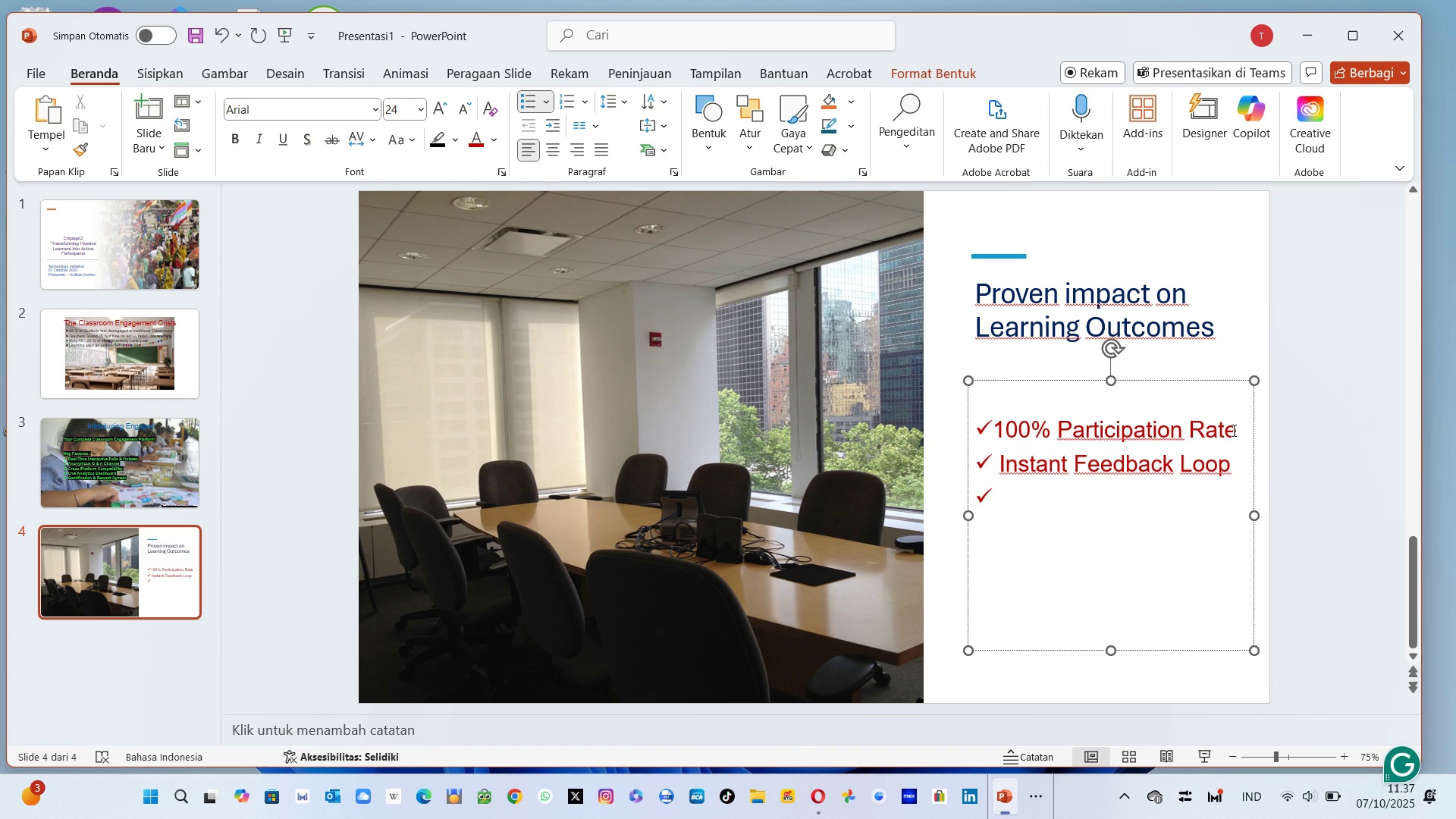 
type(Personalized Learning)
 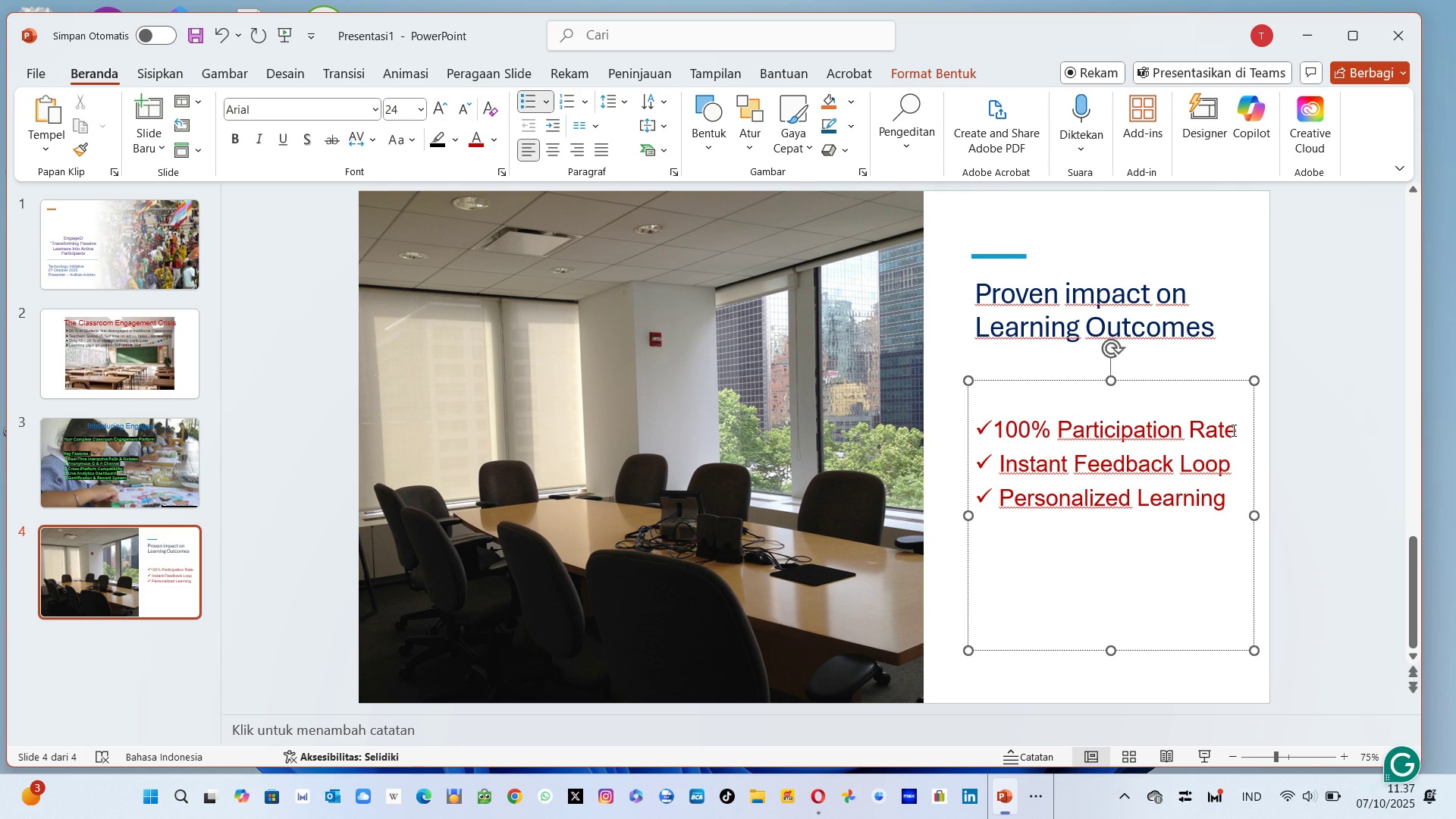 
type( Path)
 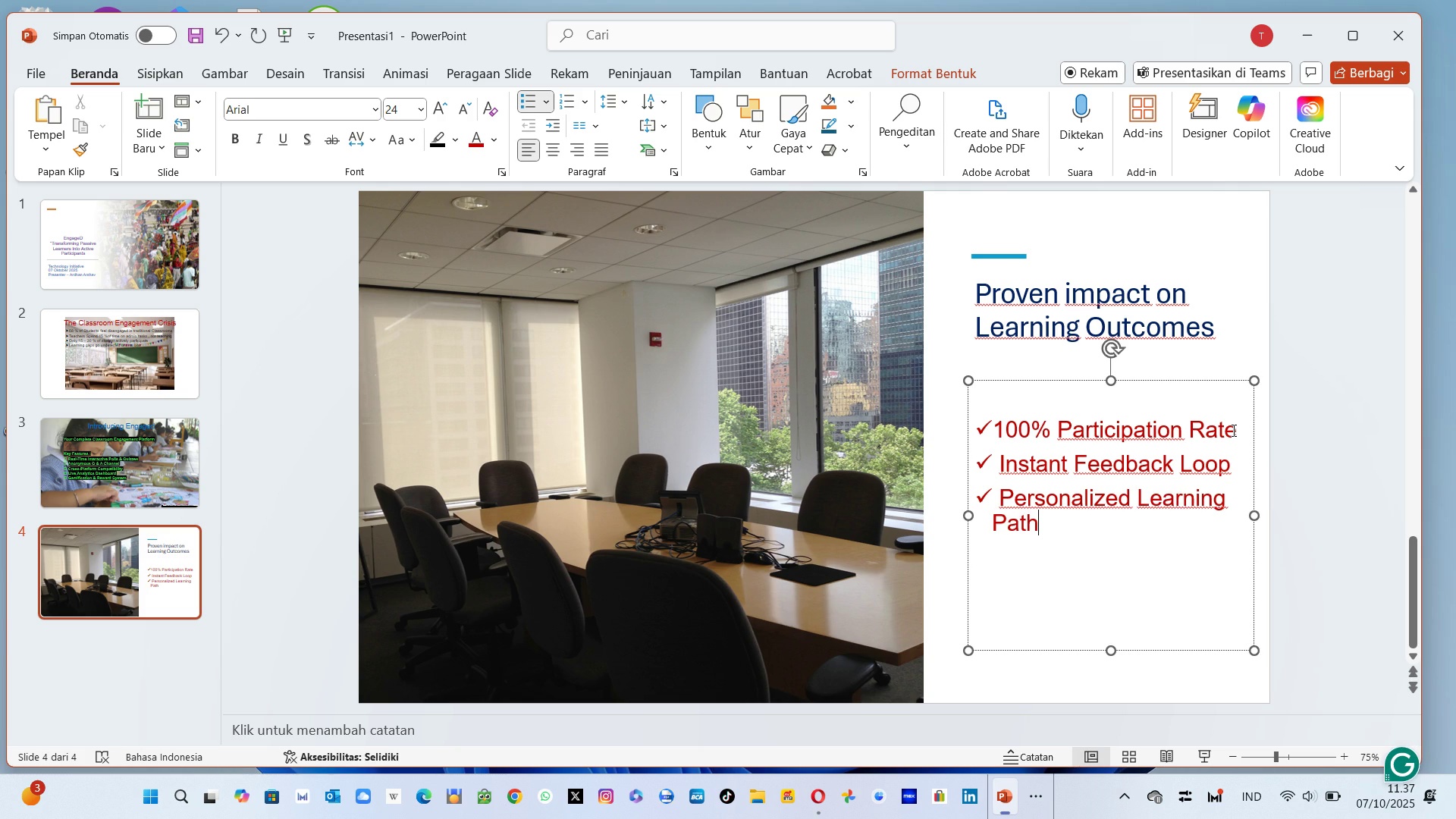 
key(Enter)
 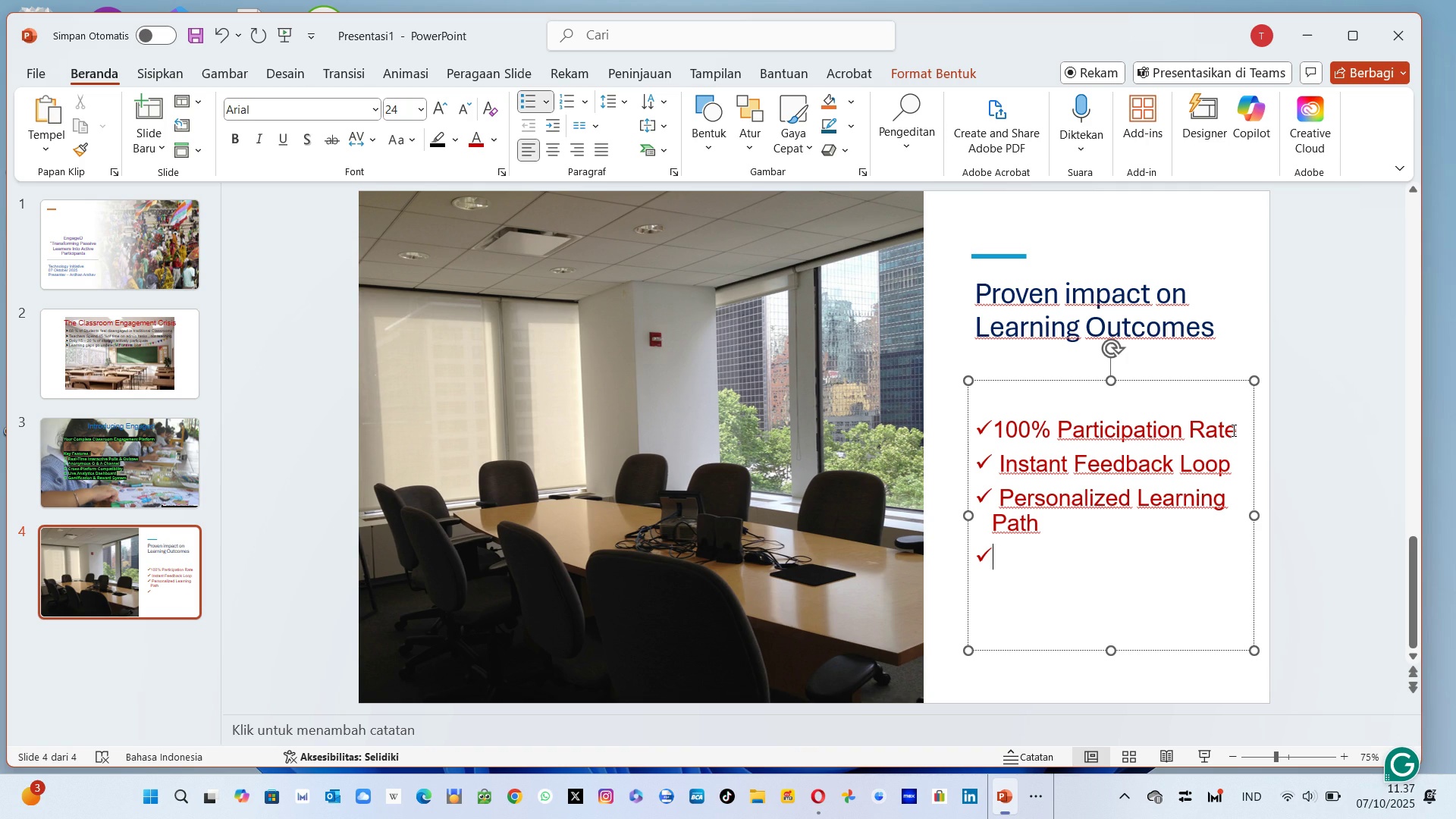 
wait(6.1)
 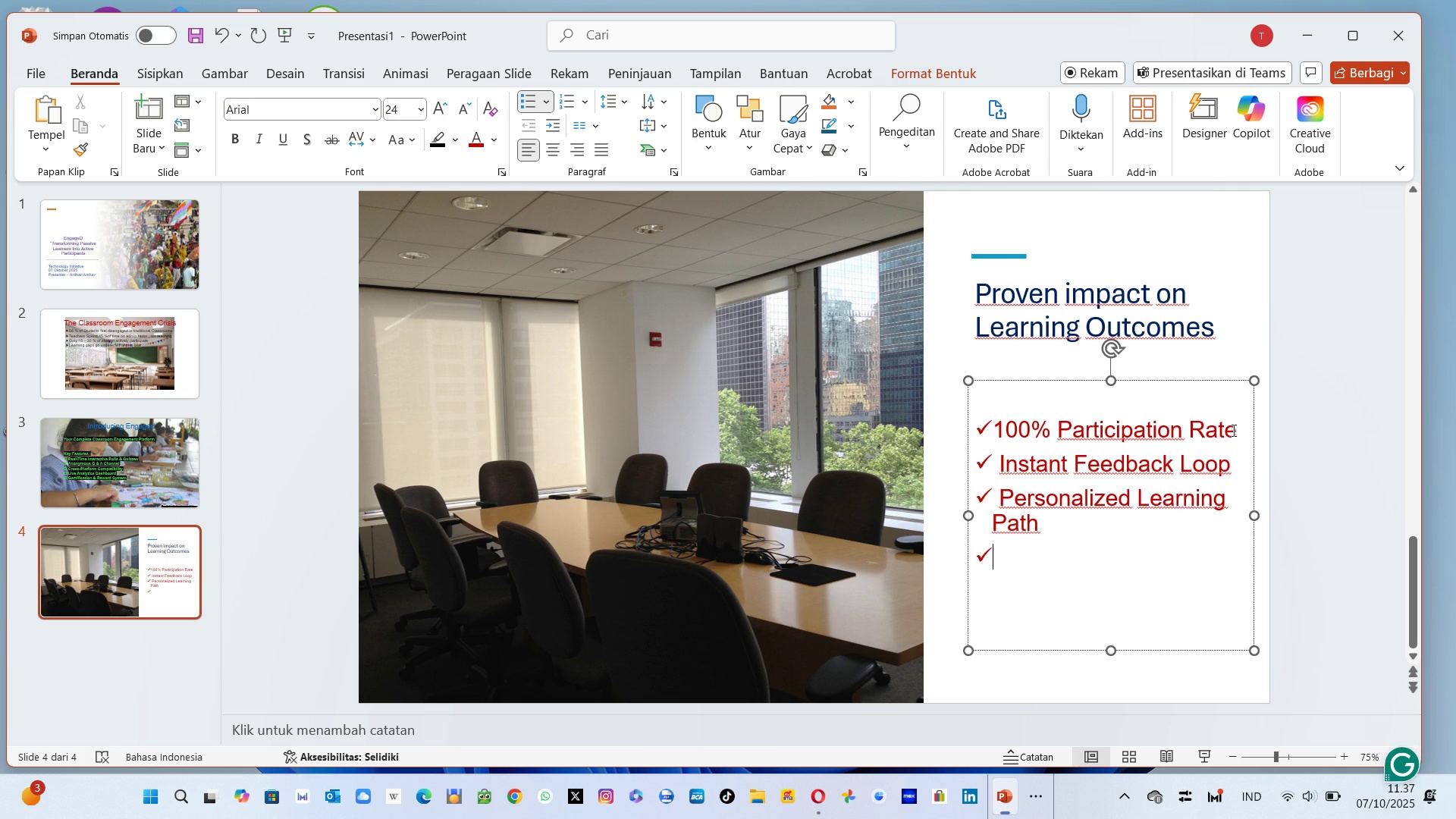 
key(Backspace)
 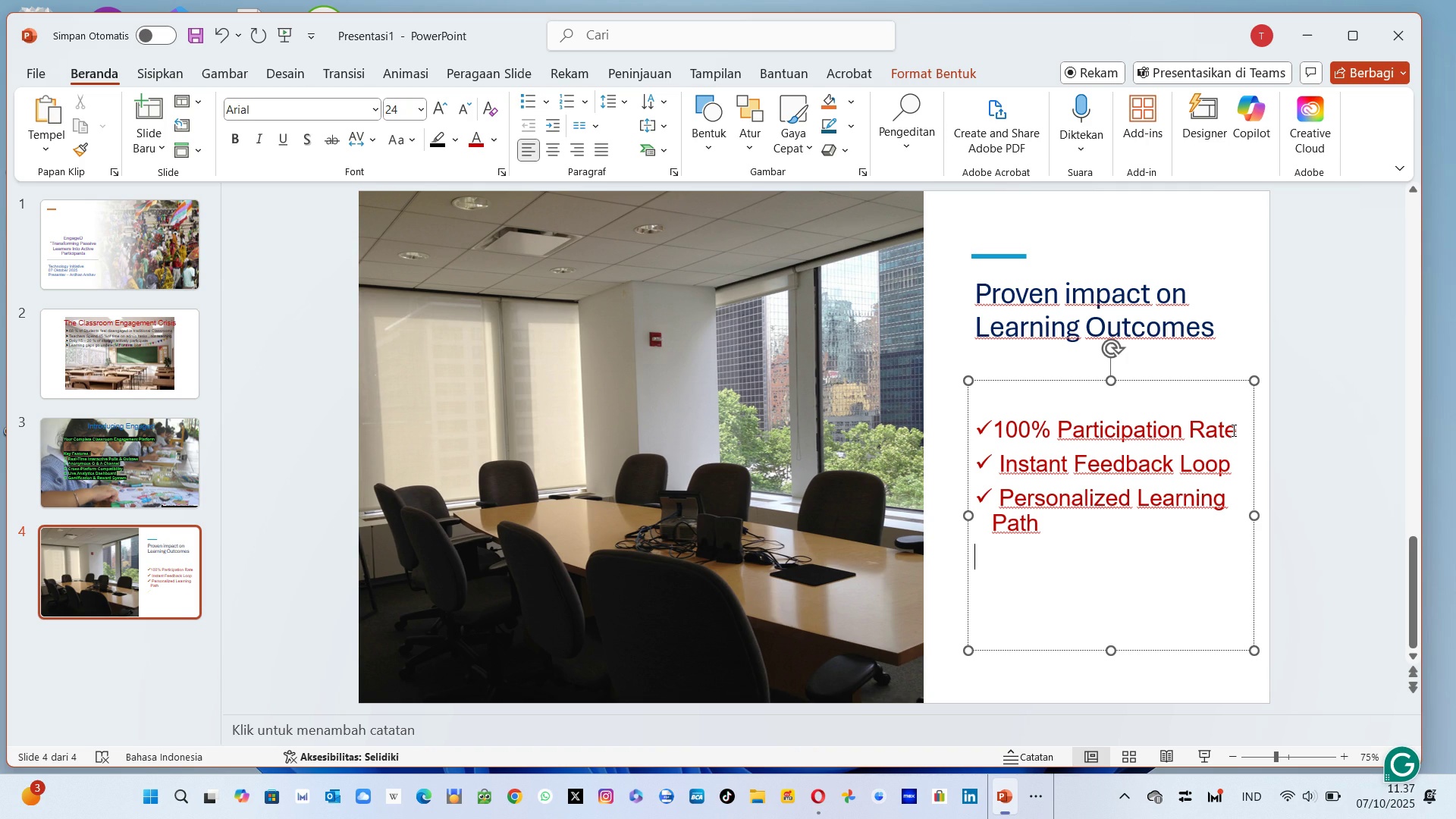 
key(Enter)